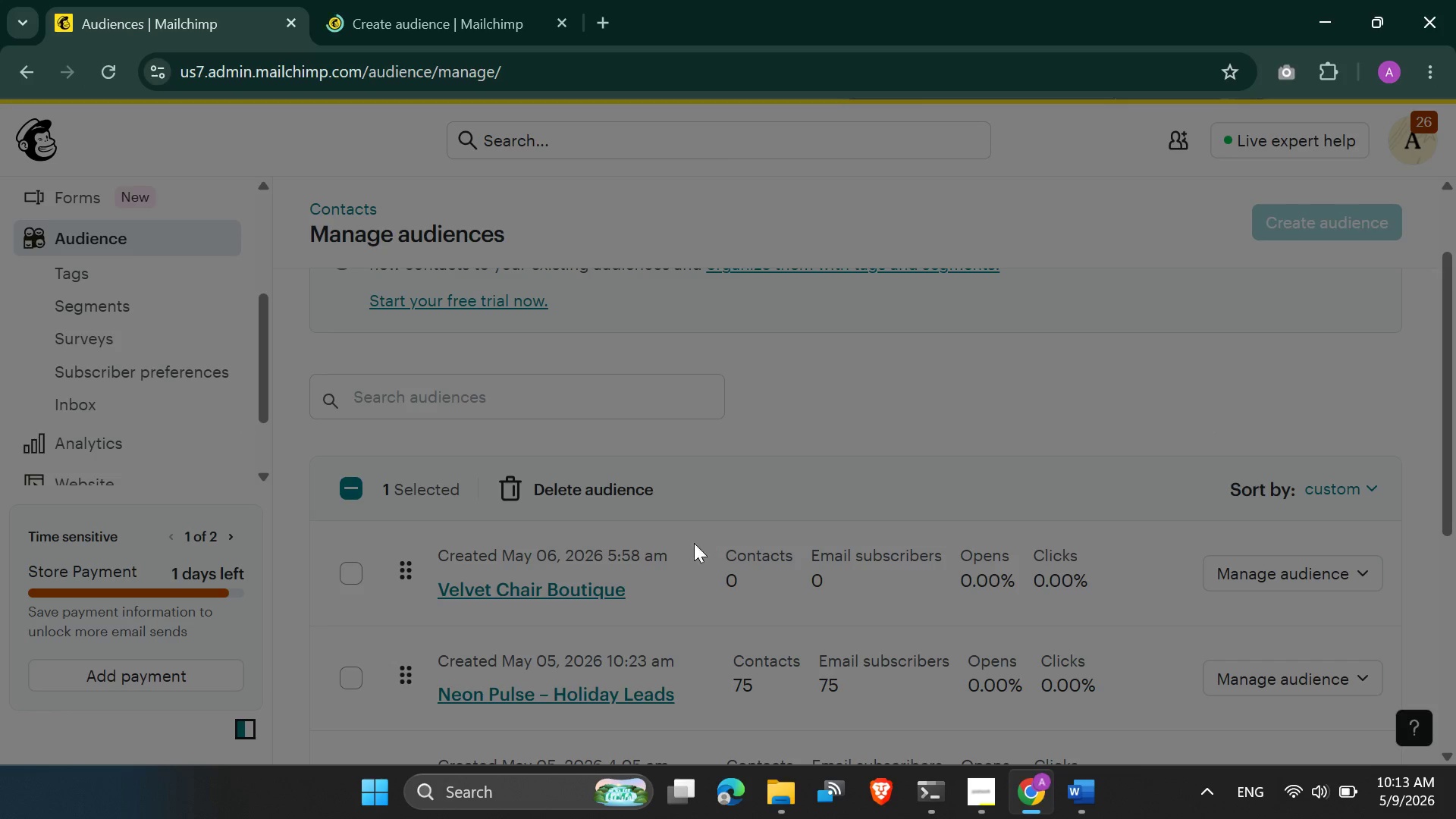 
scroll: coordinate [656, 567], scroll_direction: none, amount: 0.0
 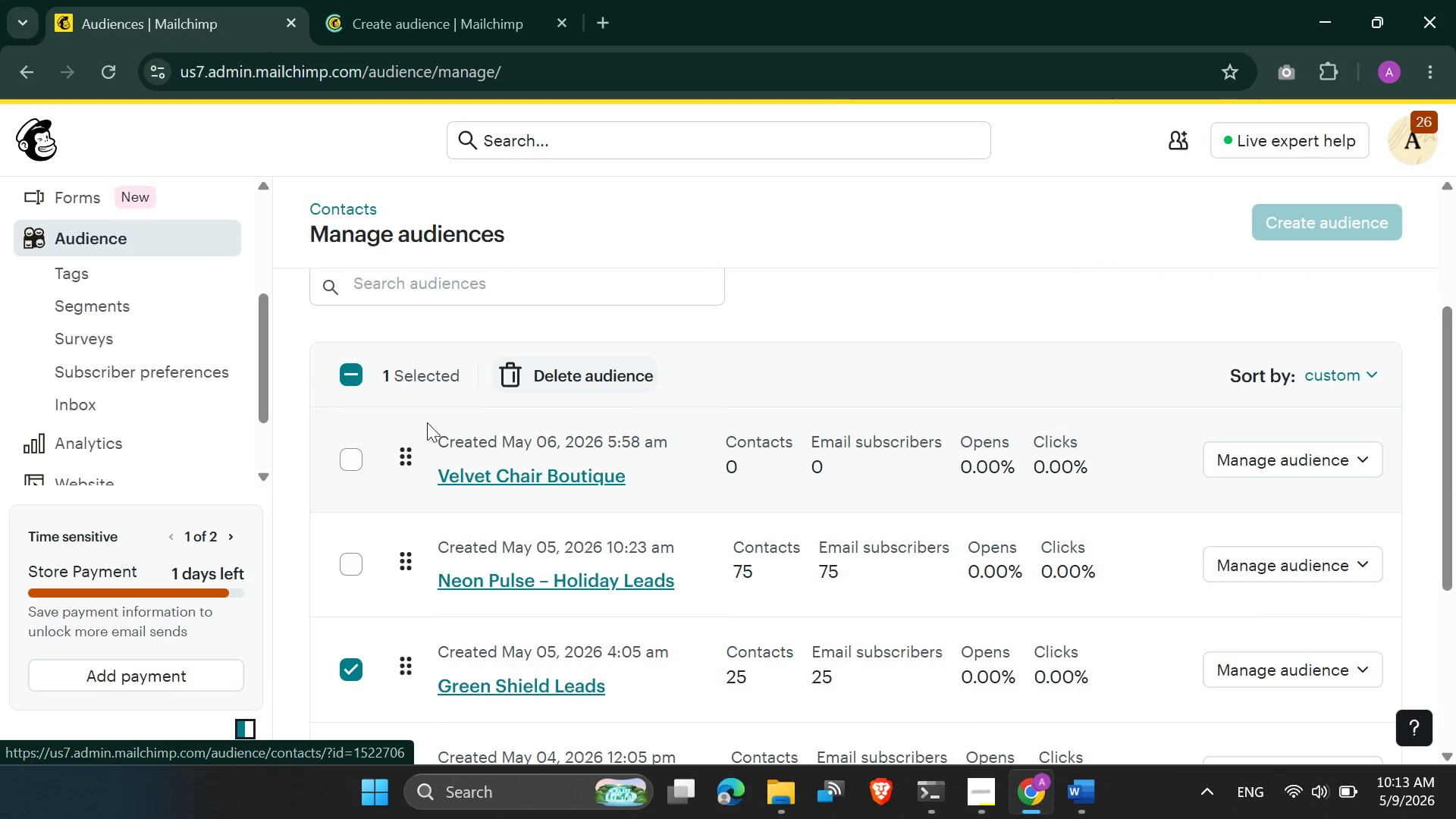 
left_click([357, 677])
 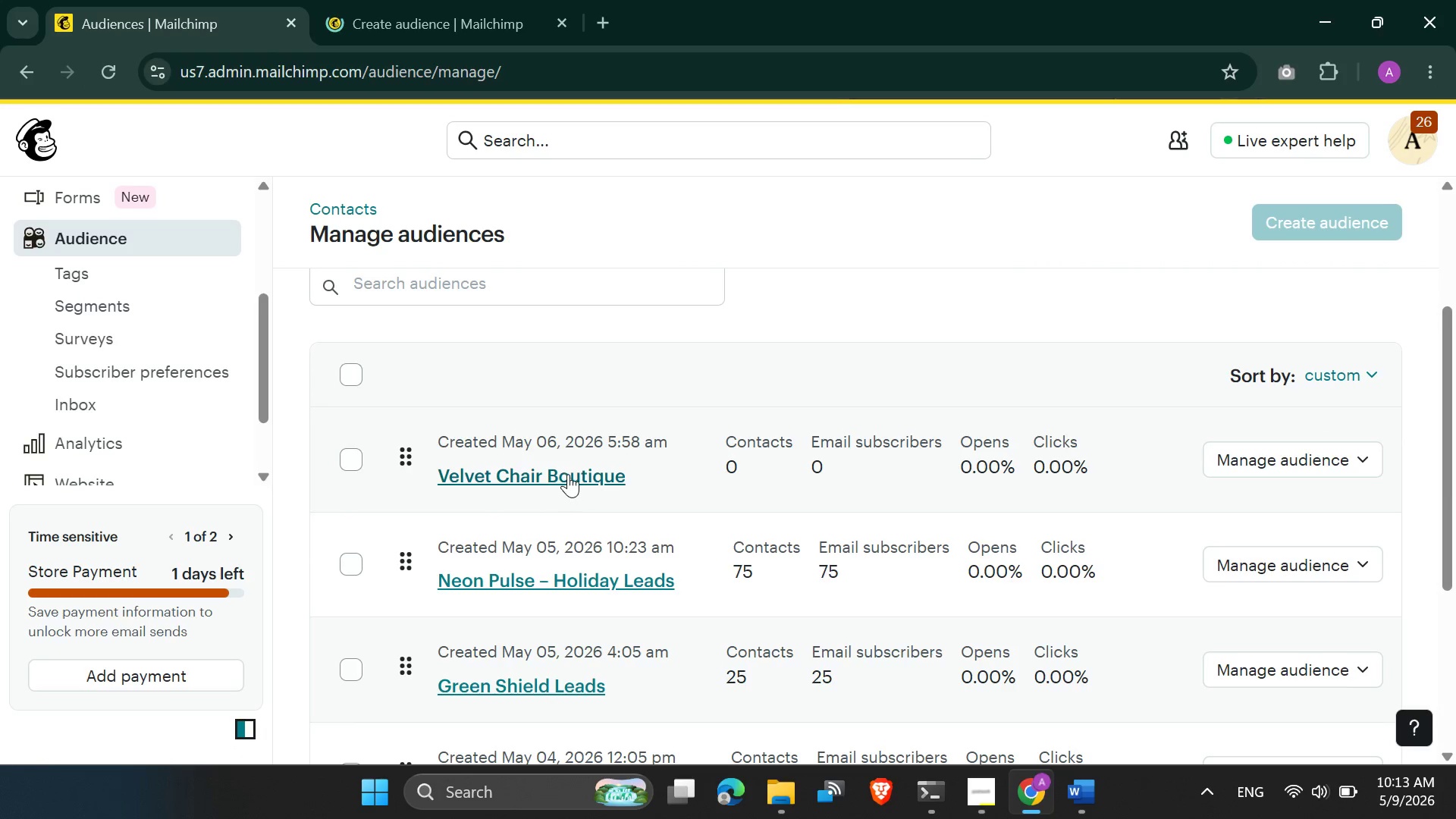 
left_click([568, 474])
 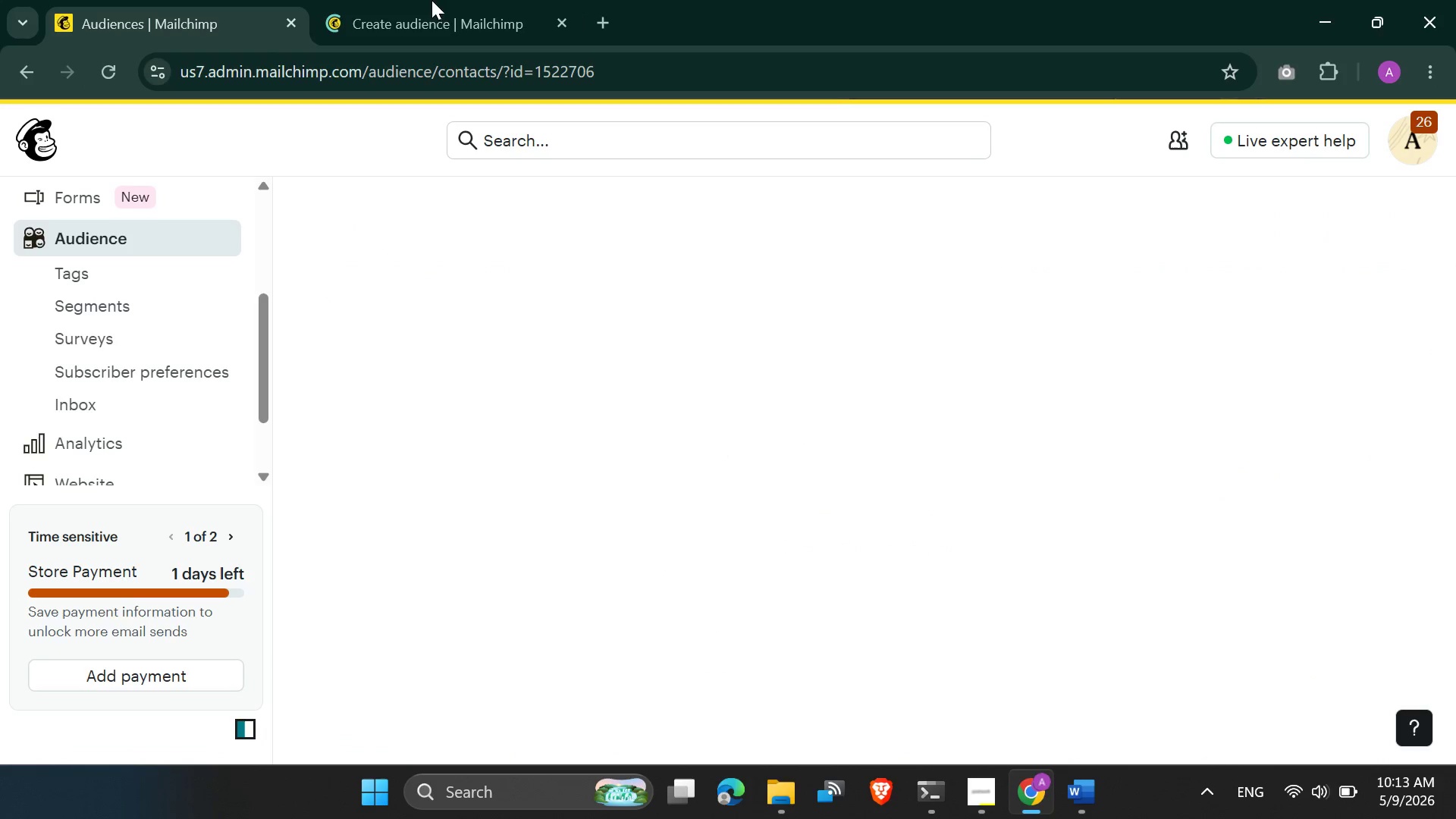 
left_click([417, 0])
 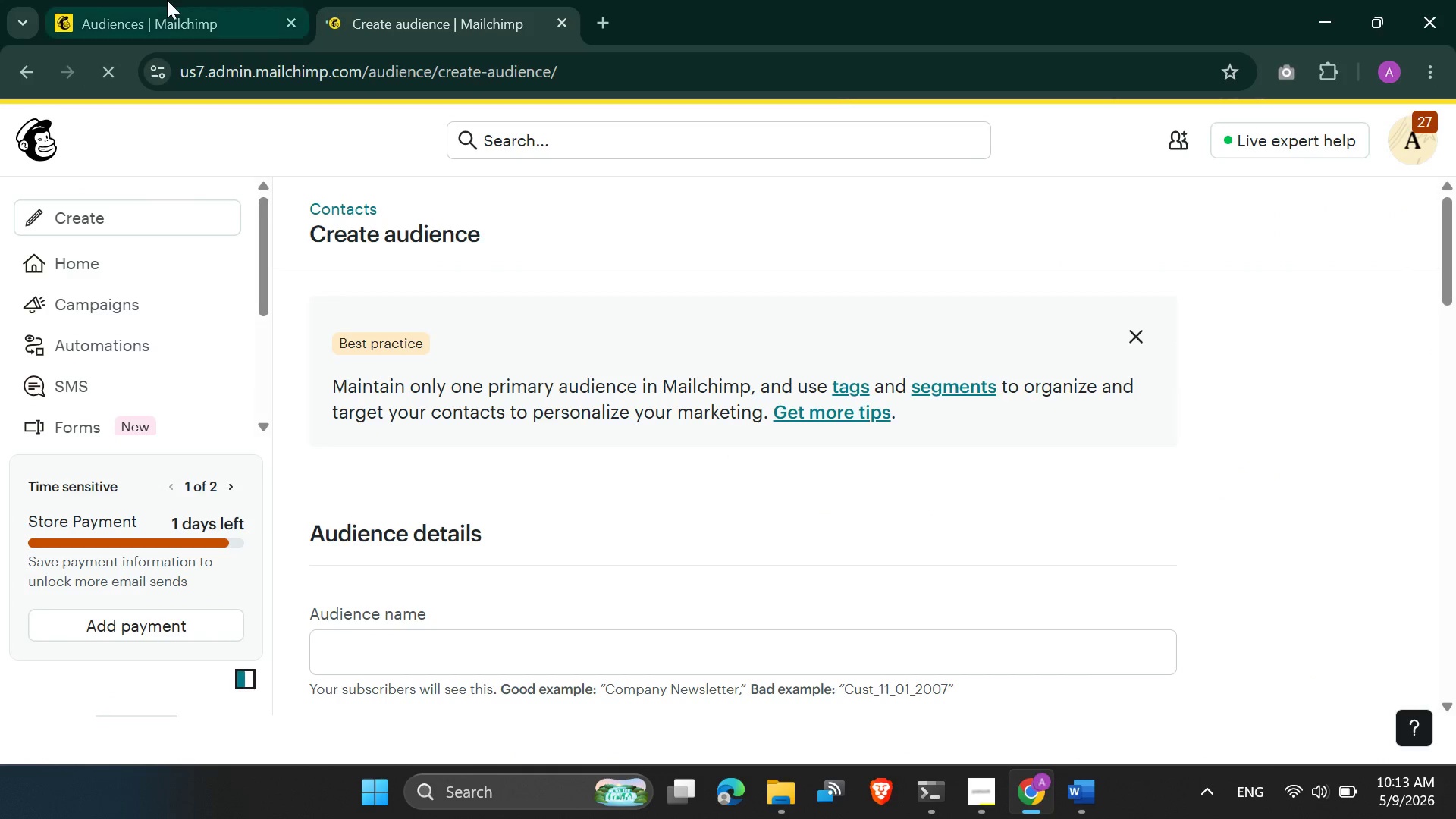 
left_click([167, 0])
 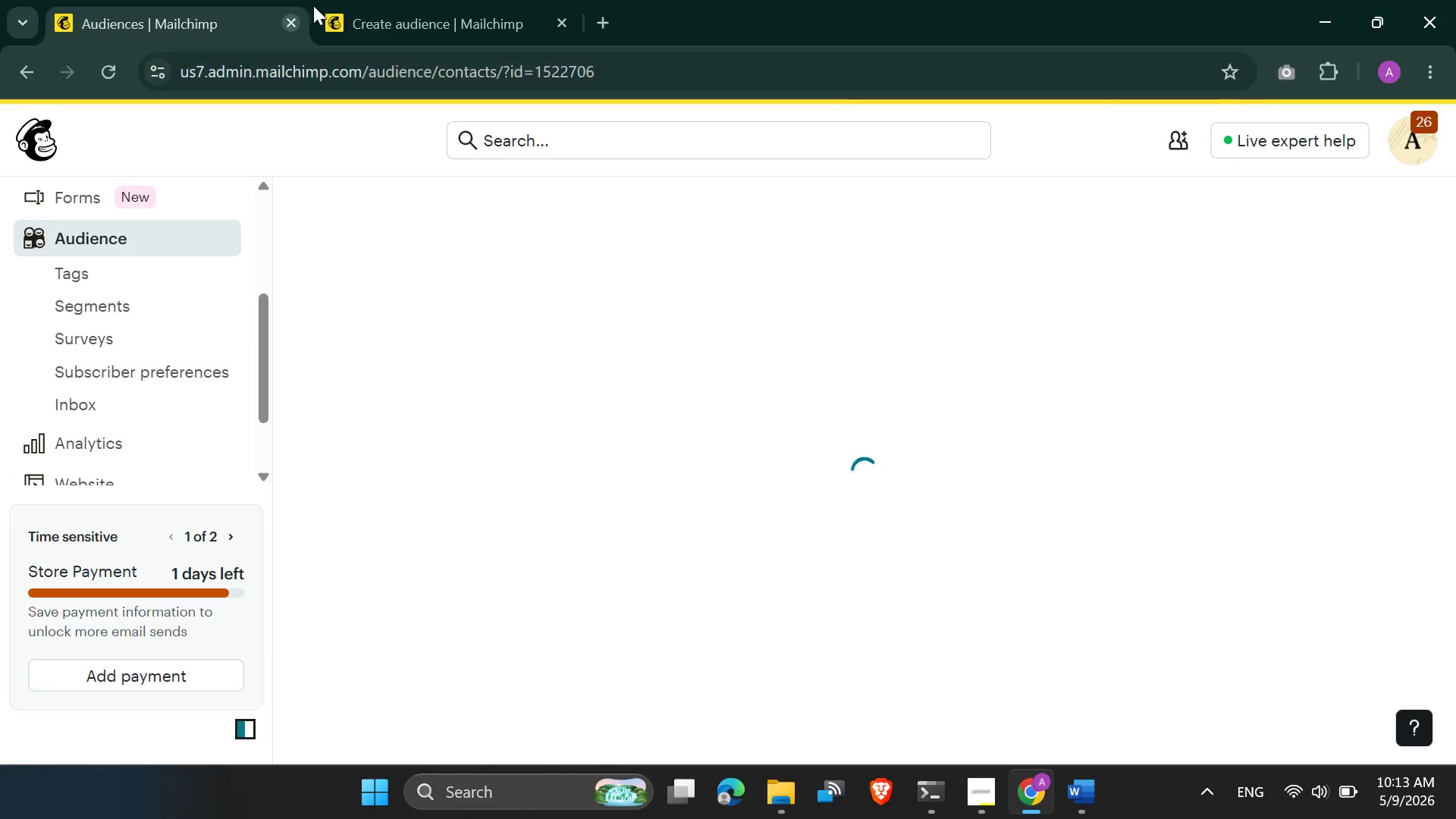 
left_click([464, 0])
 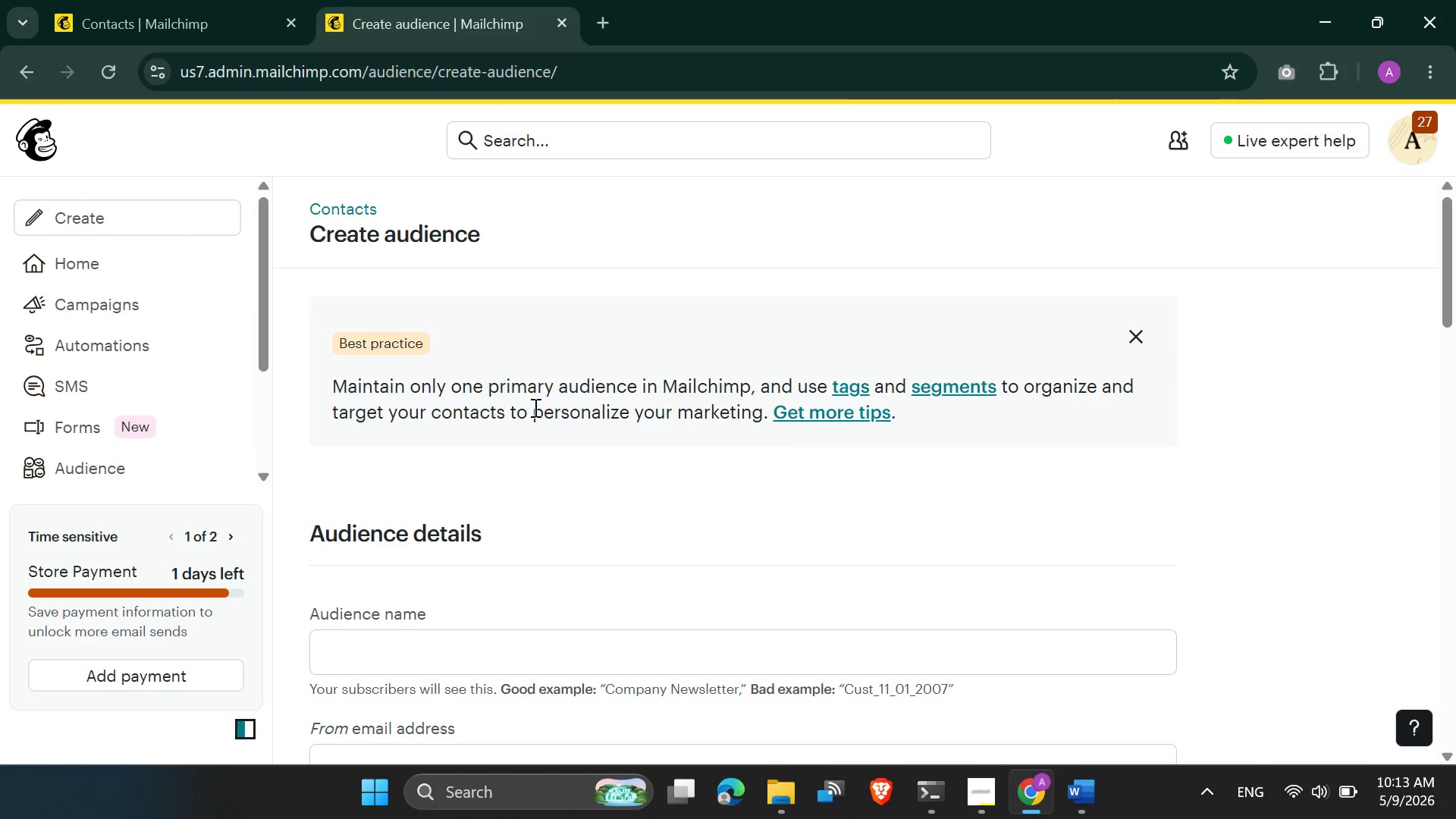 
scroll: coordinate [536, 418], scroll_direction: down, amount: 1.0
 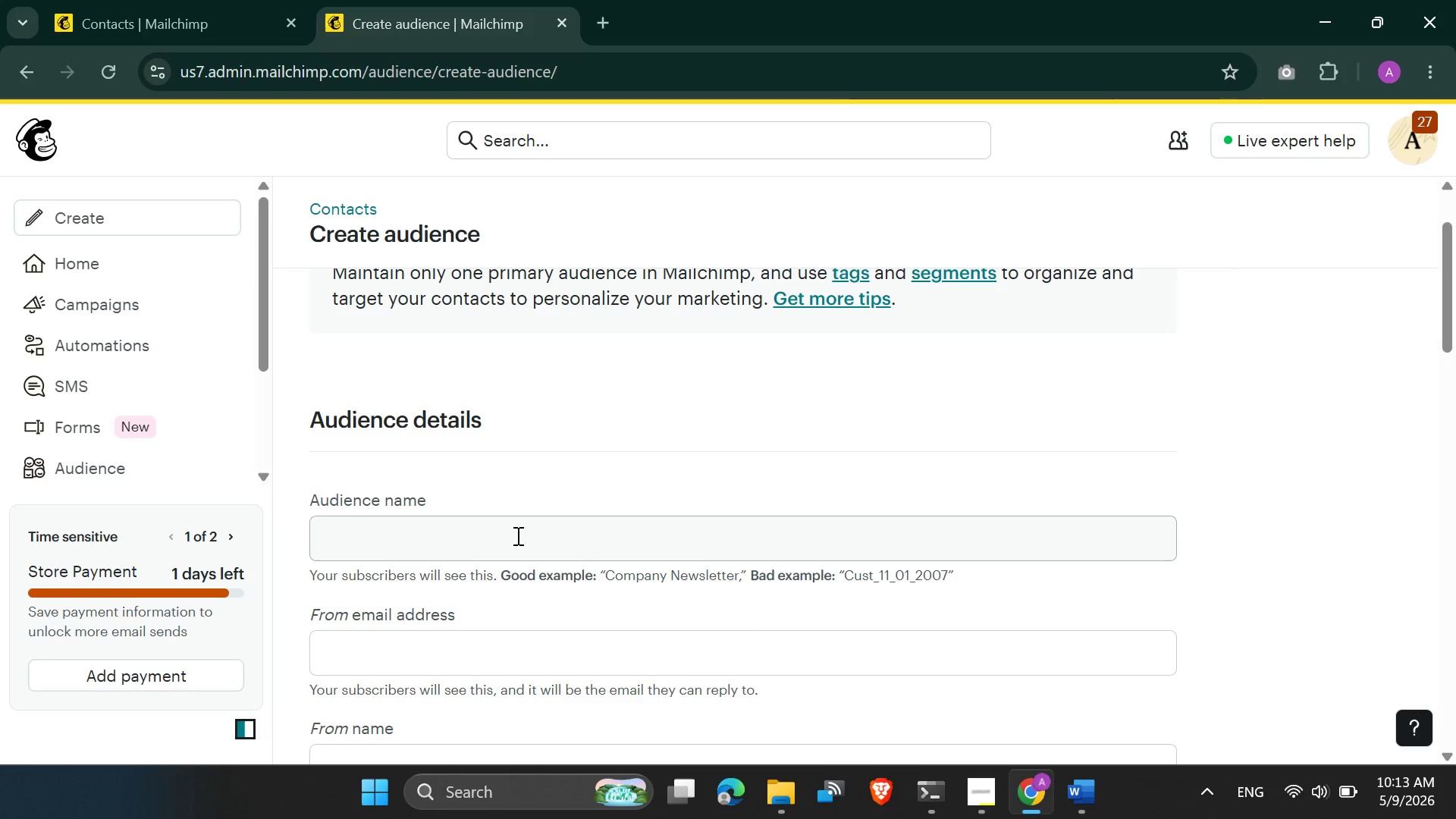 
left_click([516, 535])
 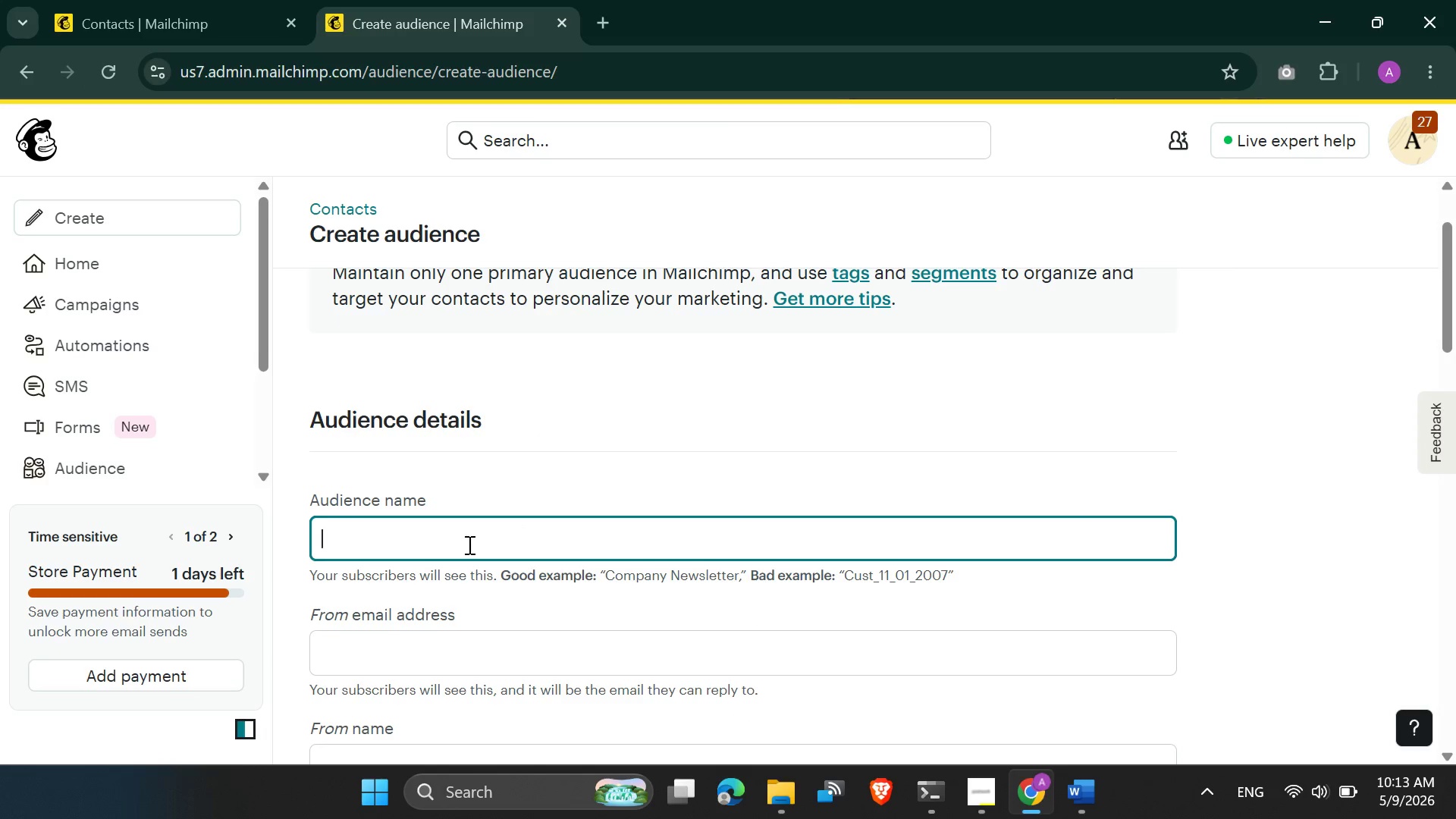 
key(Control+V)
 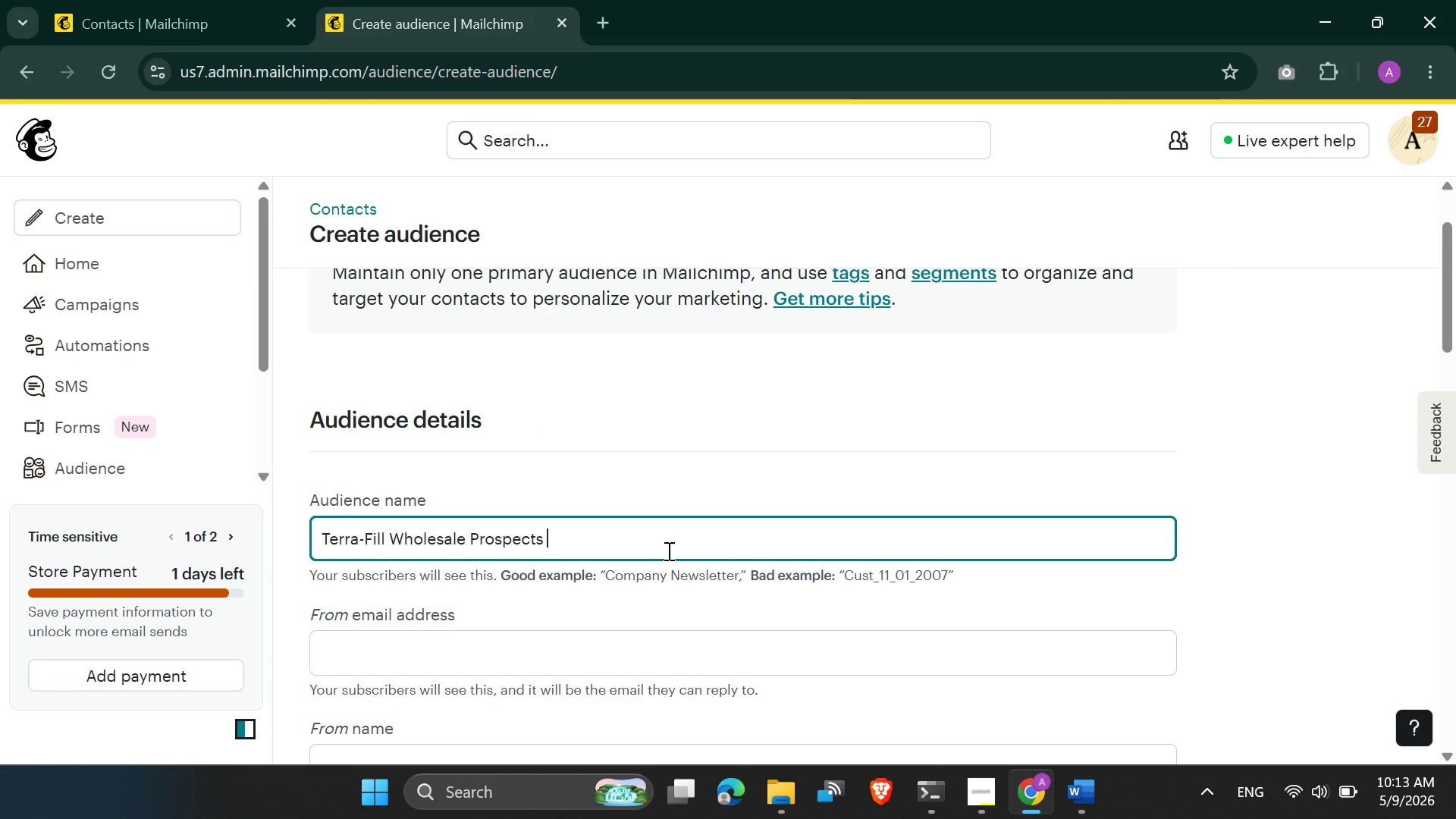 
key(Backspace)
 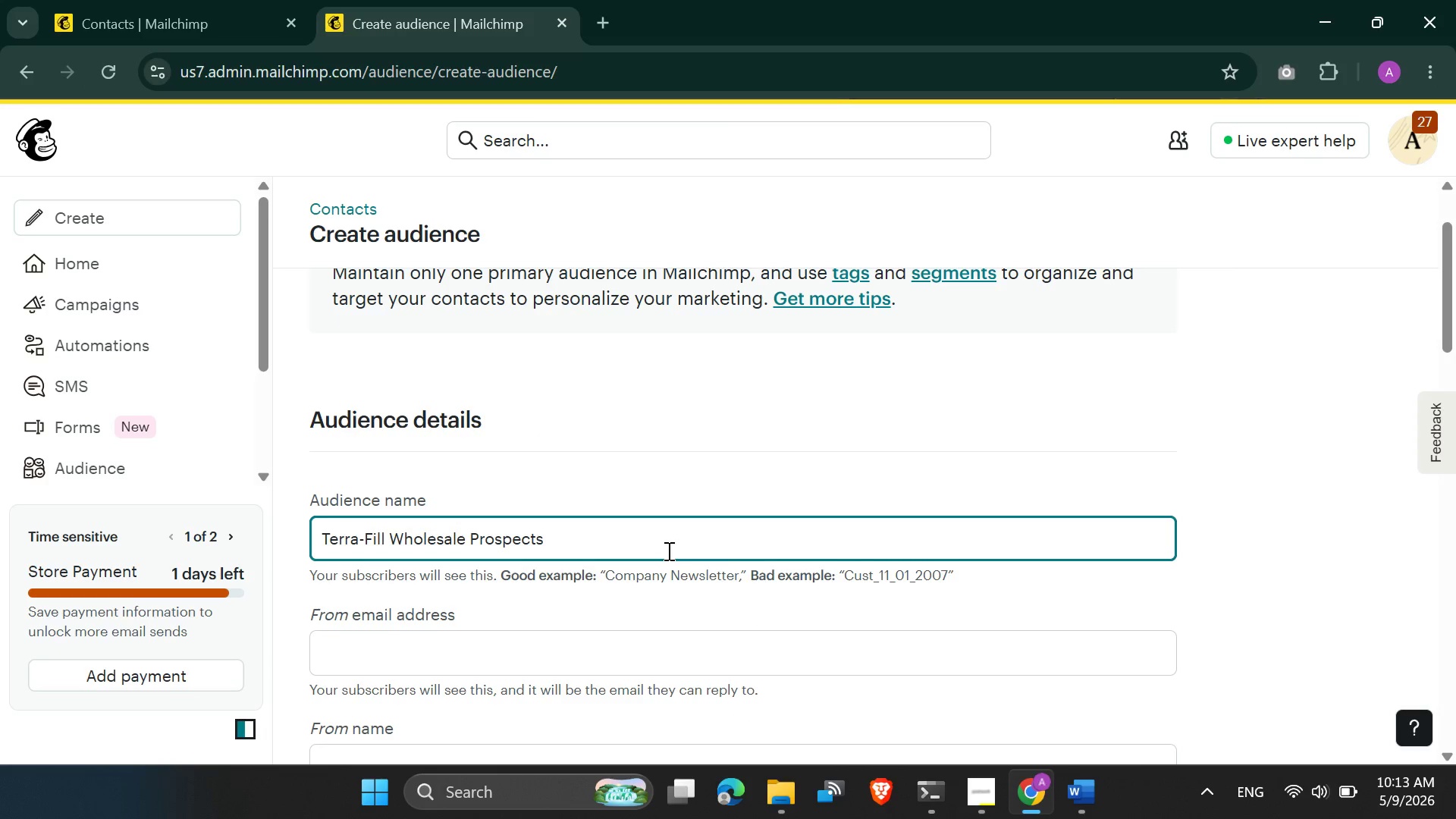 
scroll: coordinate [668, 551], scroll_direction: down, amount: 3.0
 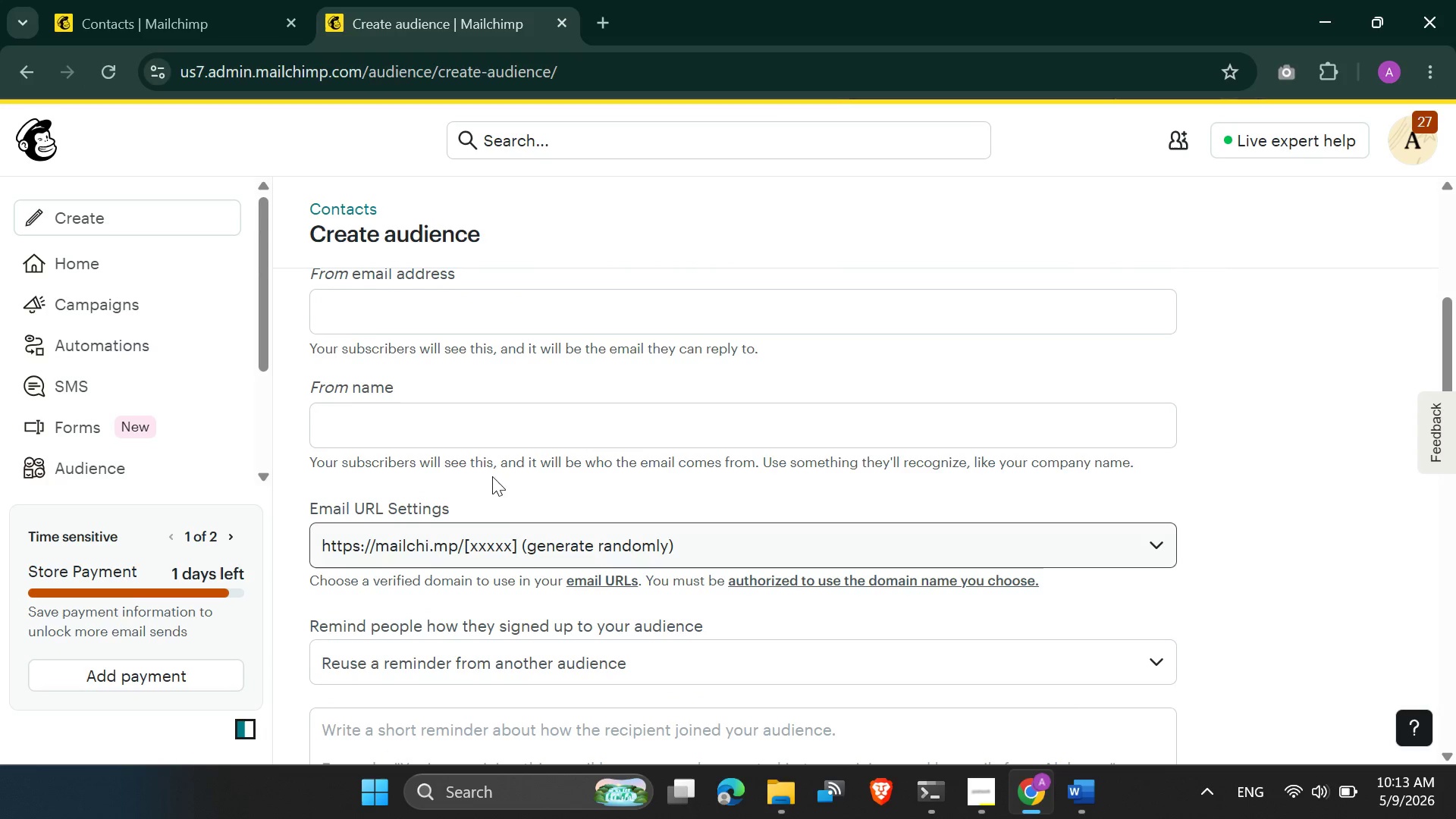 
scroll: coordinate [483, 468], scroll_direction: none, amount: 0.0
 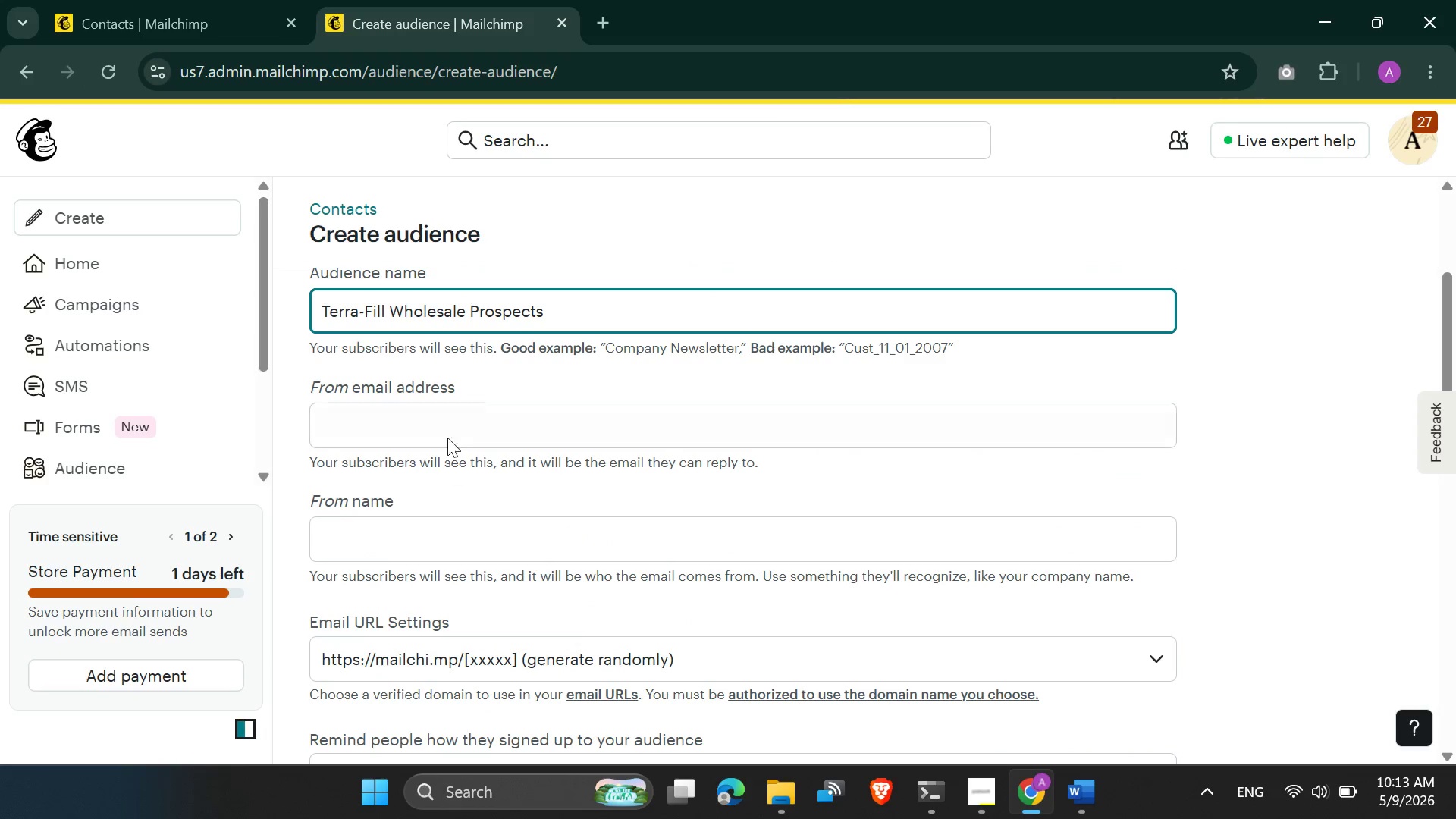 
left_click([446, 431])
 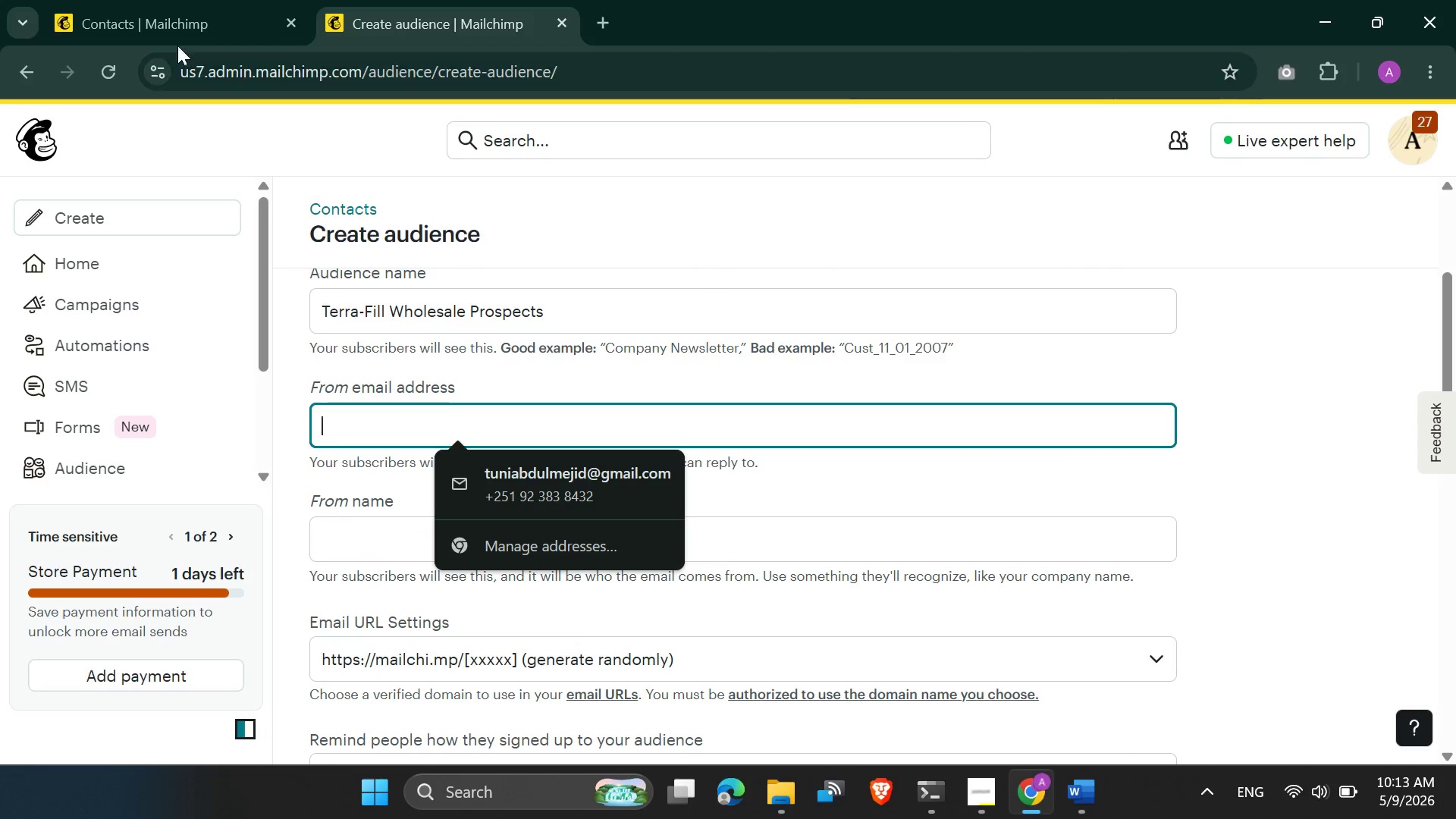 
left_click([152, 0])
 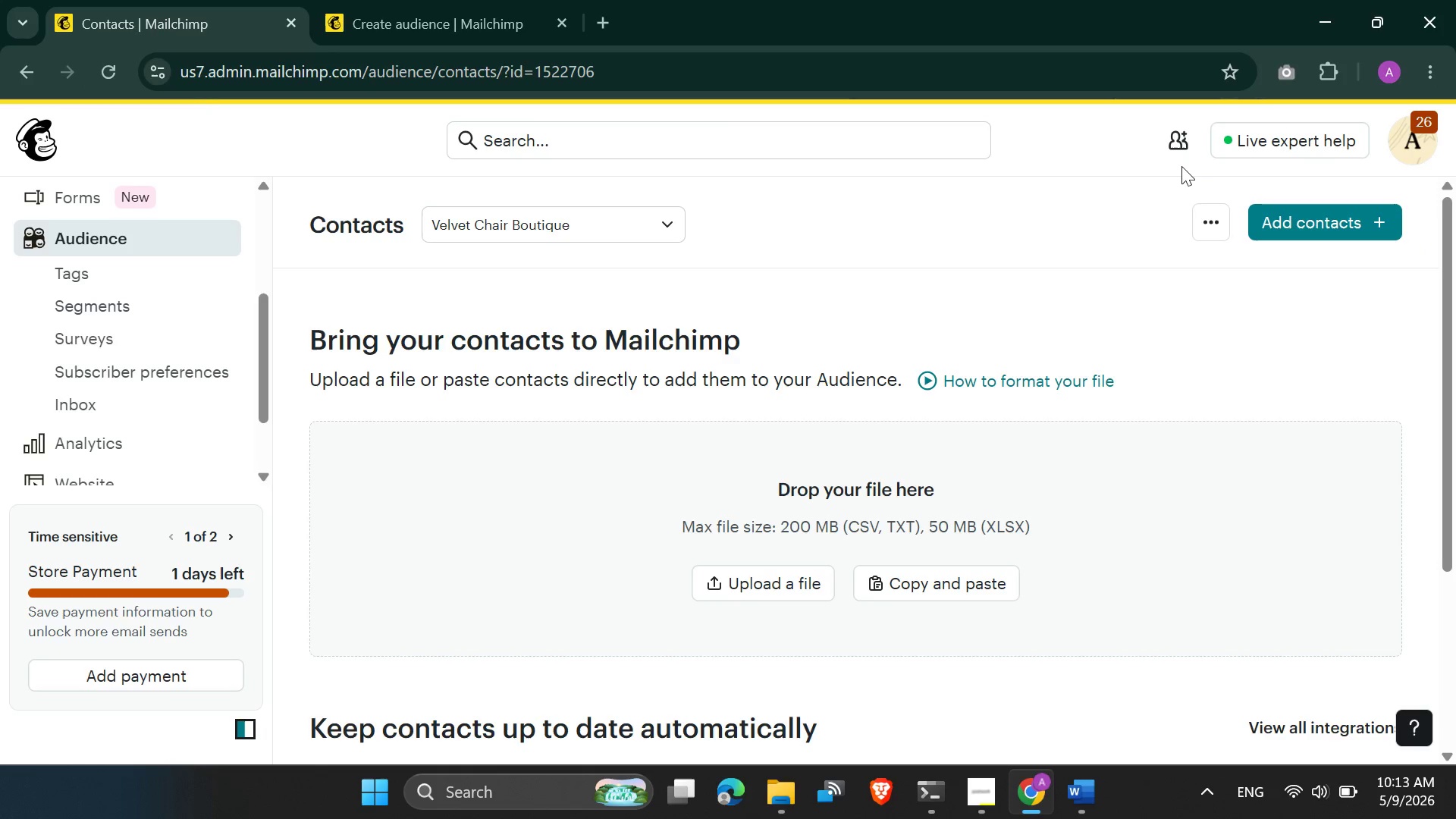 
left_click([1204, 223])
 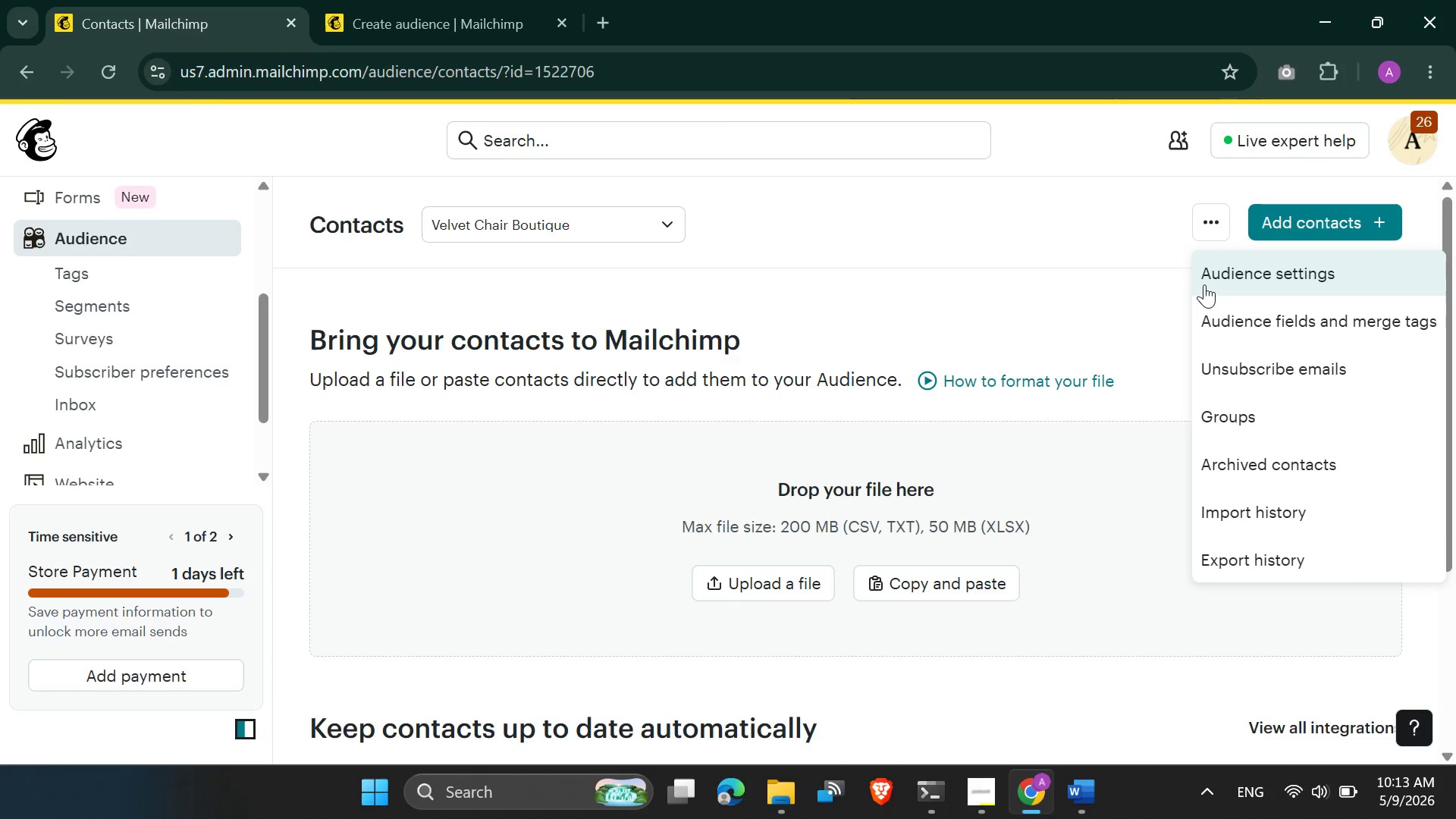 
left_click([1207, 284])
 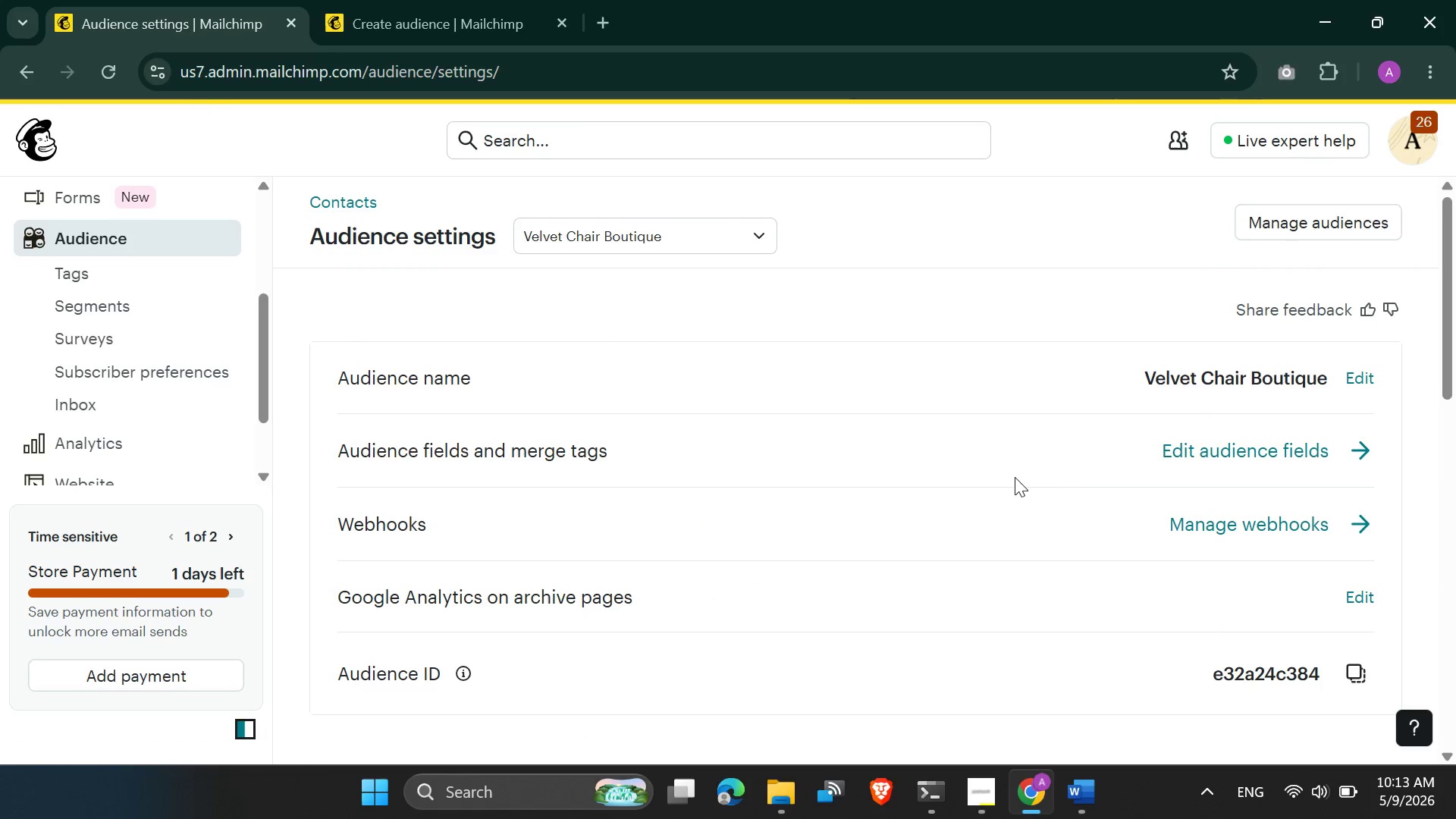 
scroll: coordinate [1171, 548], scroll_direction: none, amount: 0.0
 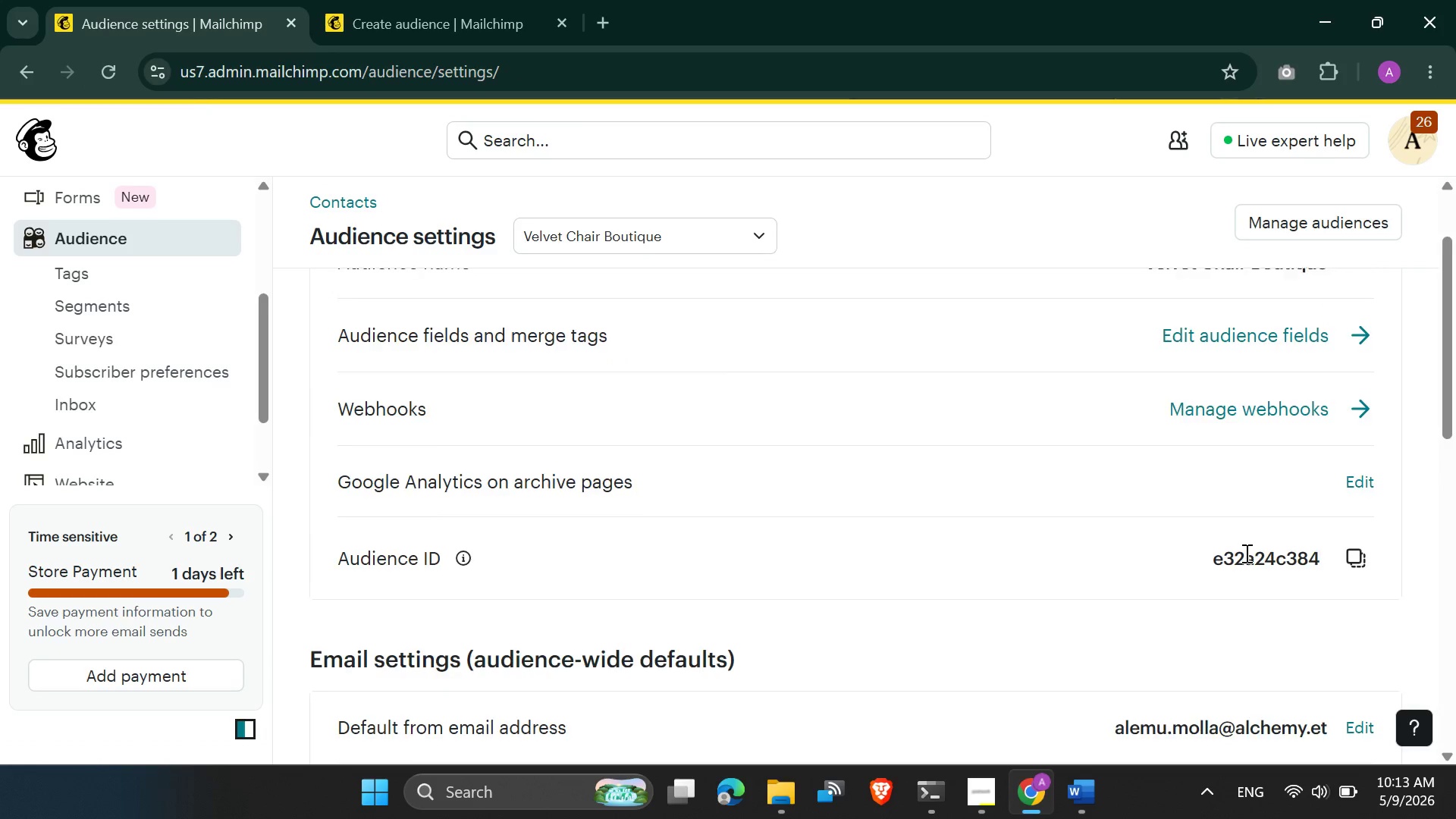 
scroll: coordinate [1245, 553], scroll_direction: down, amount: 2.0
 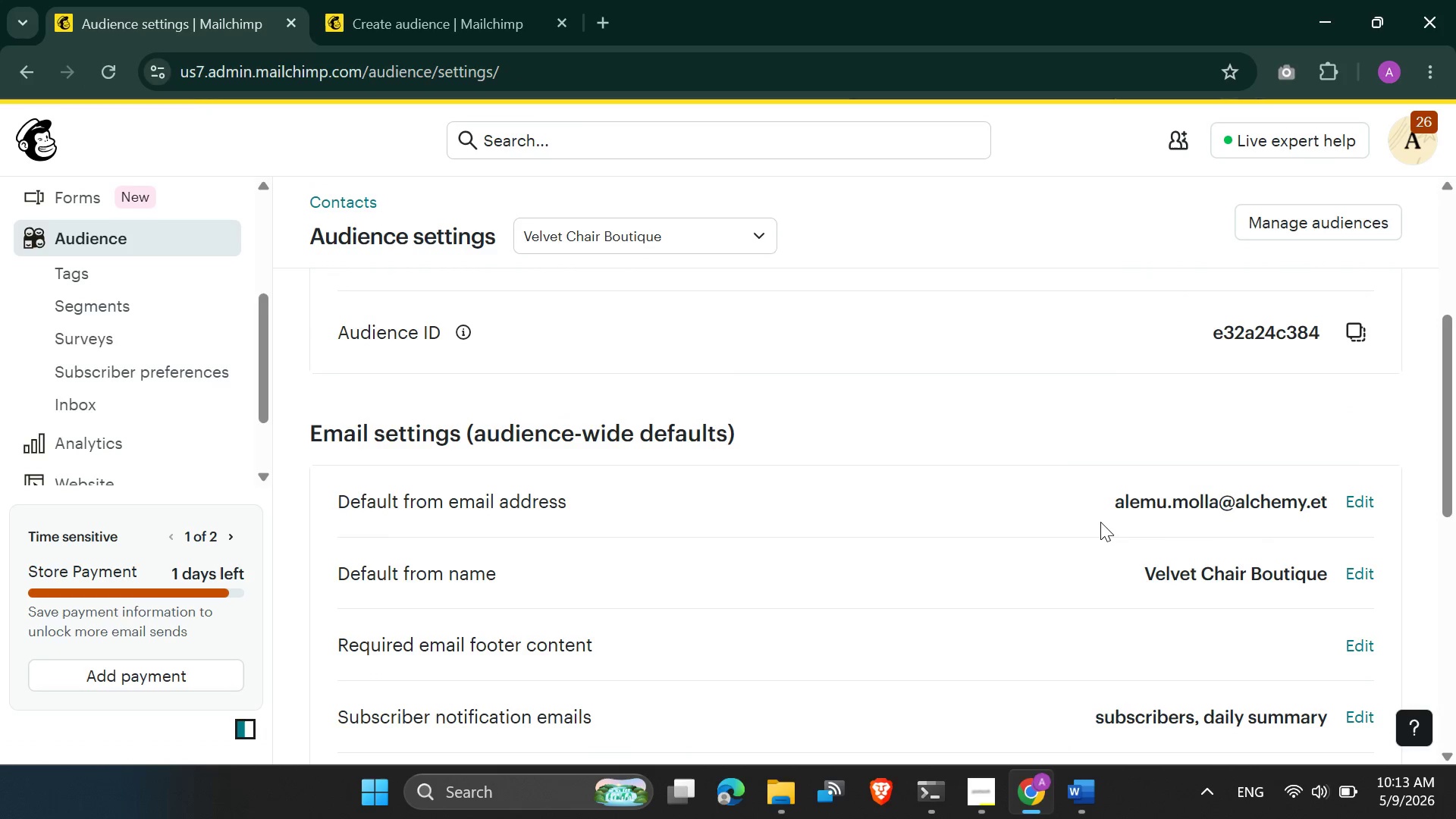 
left_click_drag(start_coordinate=[1100, 518], to_coordinate=[1348, 516])
 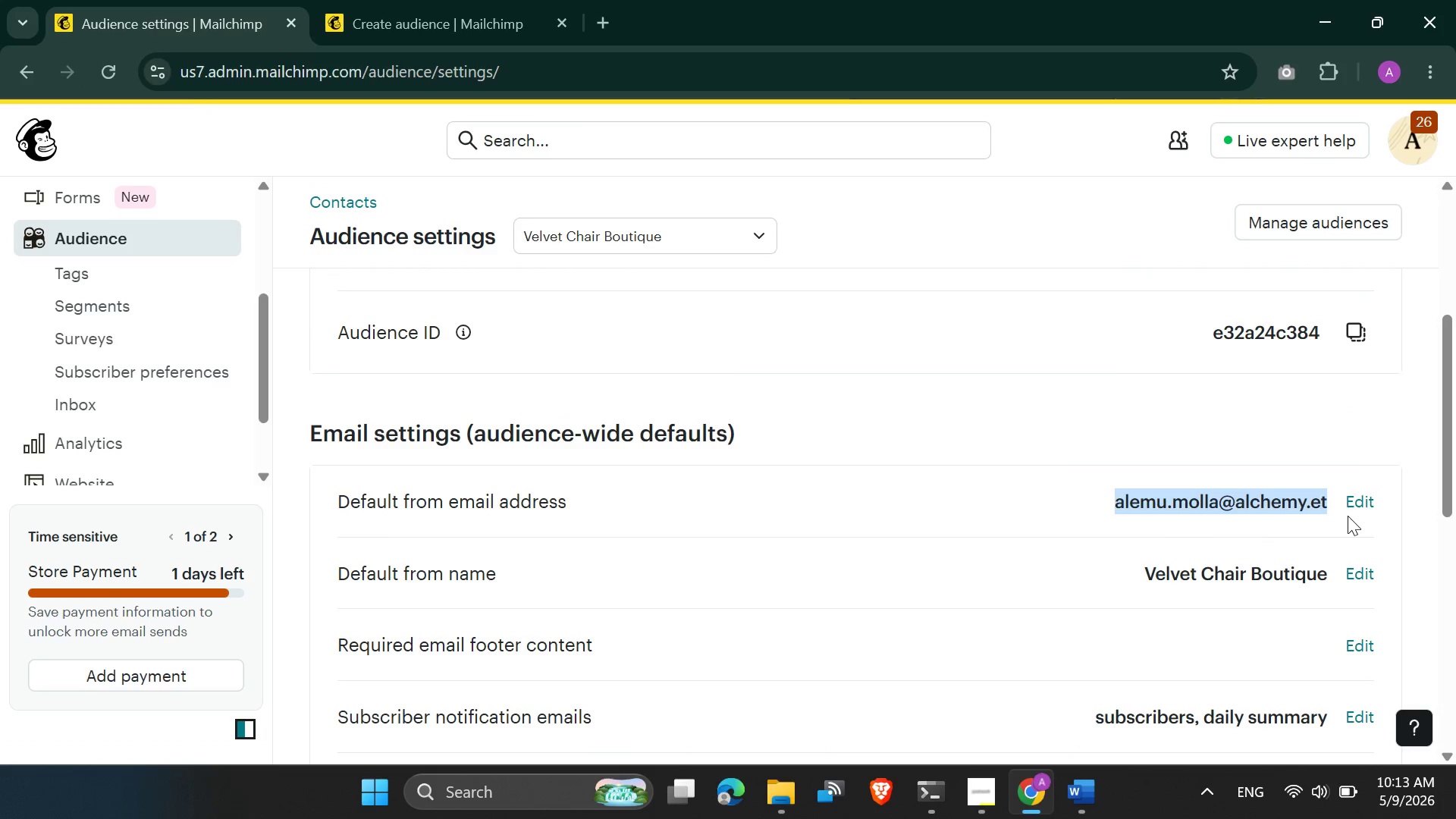 
key(Control+C)
 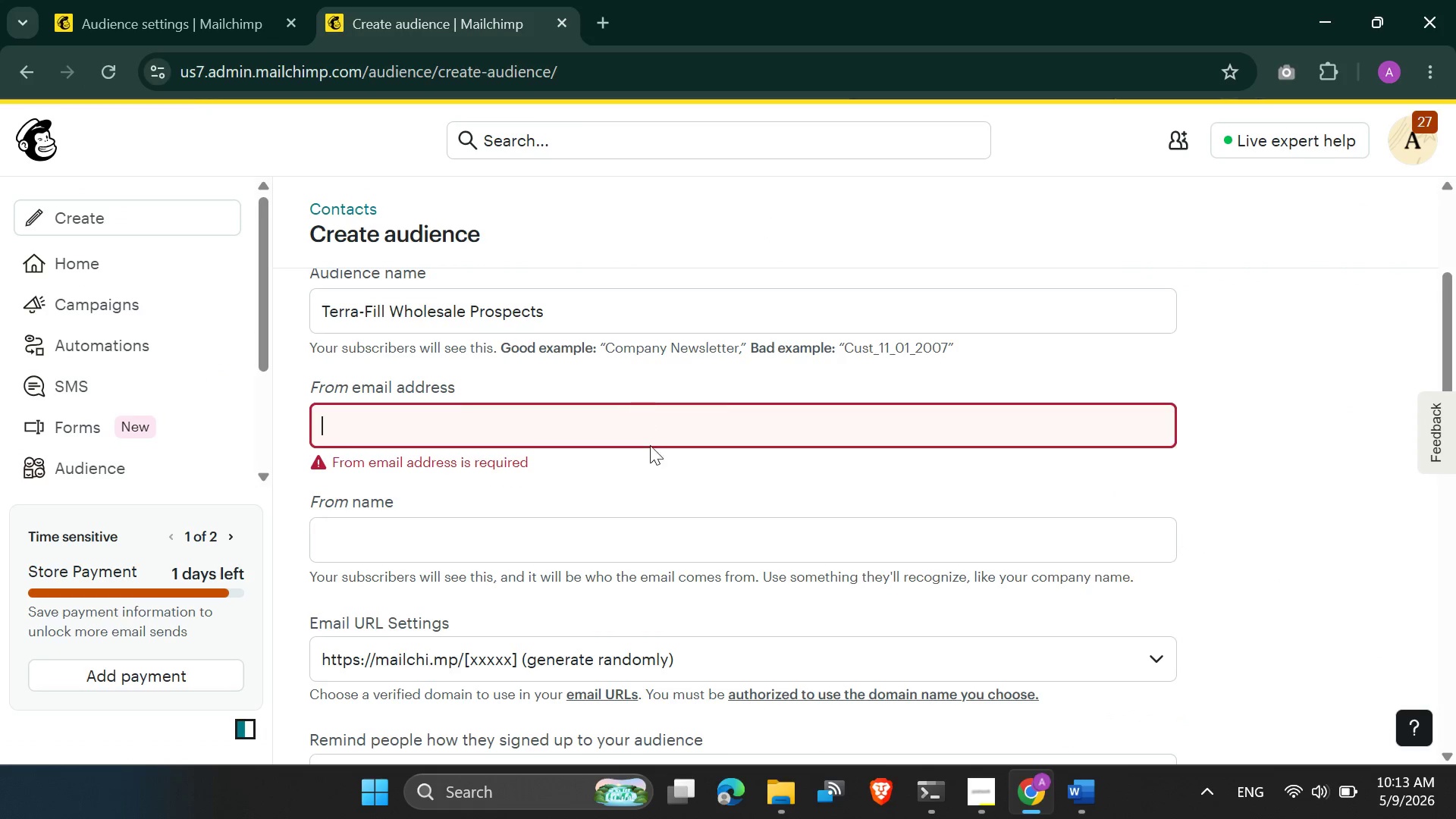 
key(Control+V)
 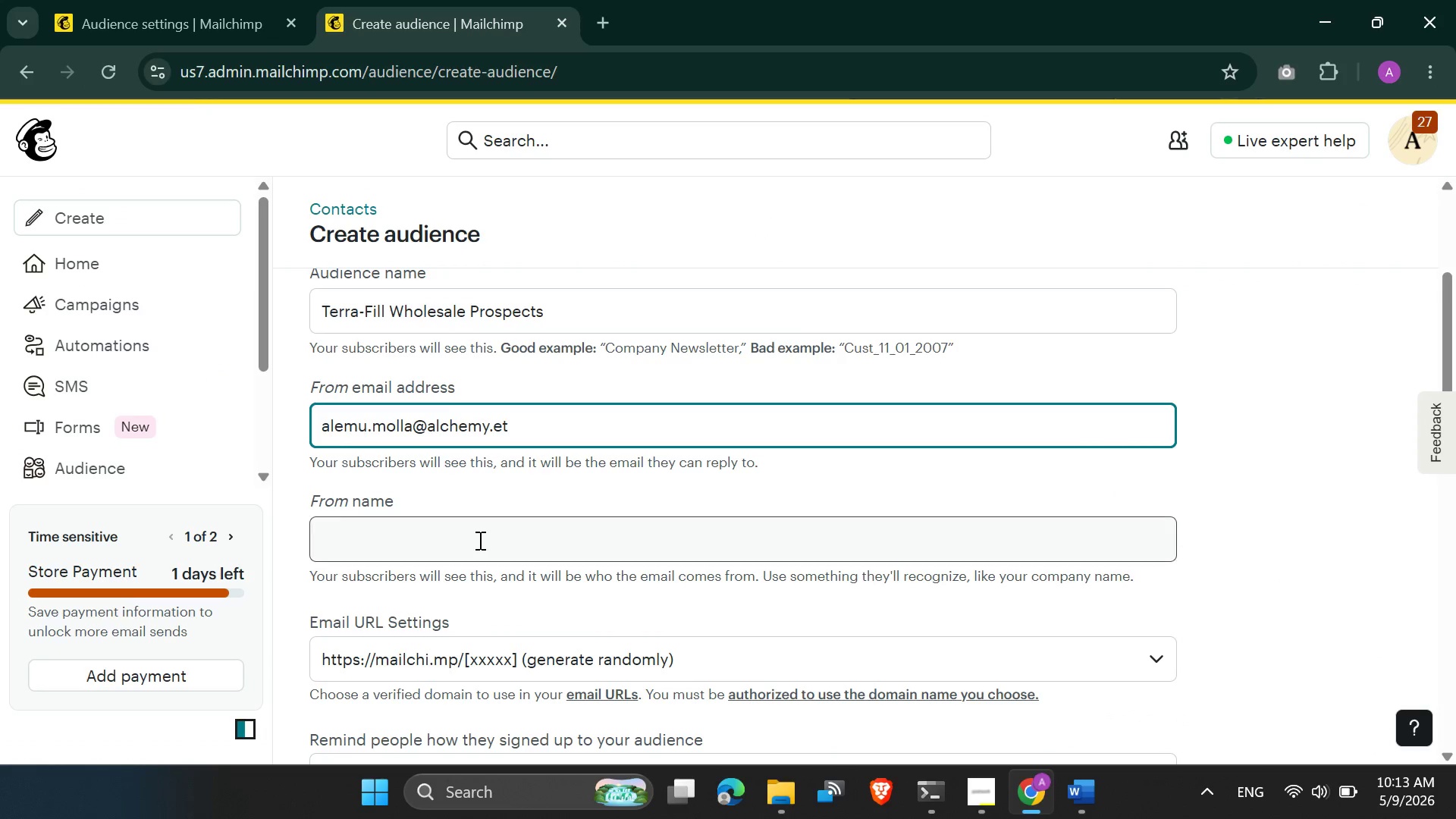 
left_click([479, 540])
 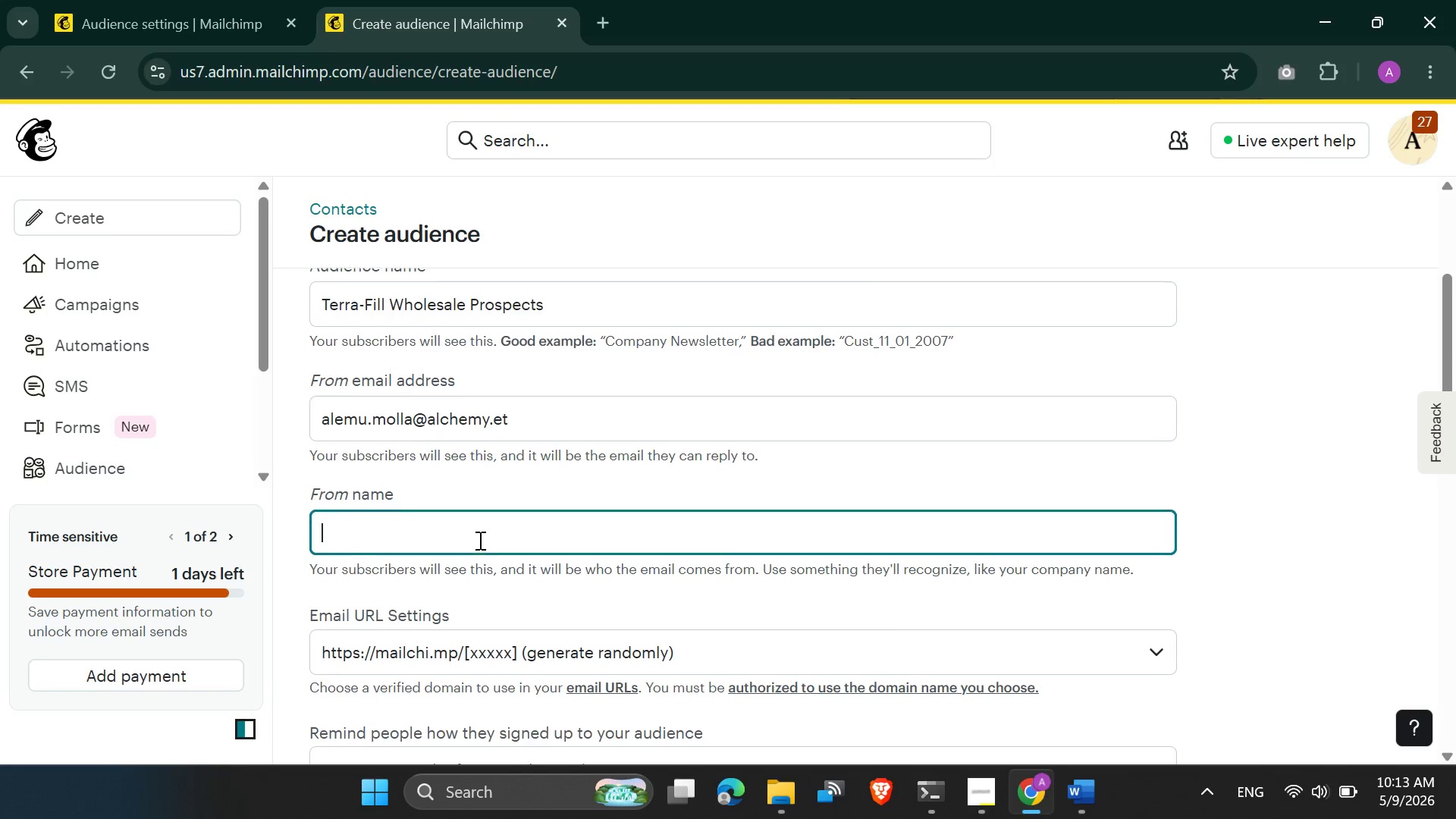 
scroll: coordinate [479, 540], scroll_direction: down, amount: 1.0